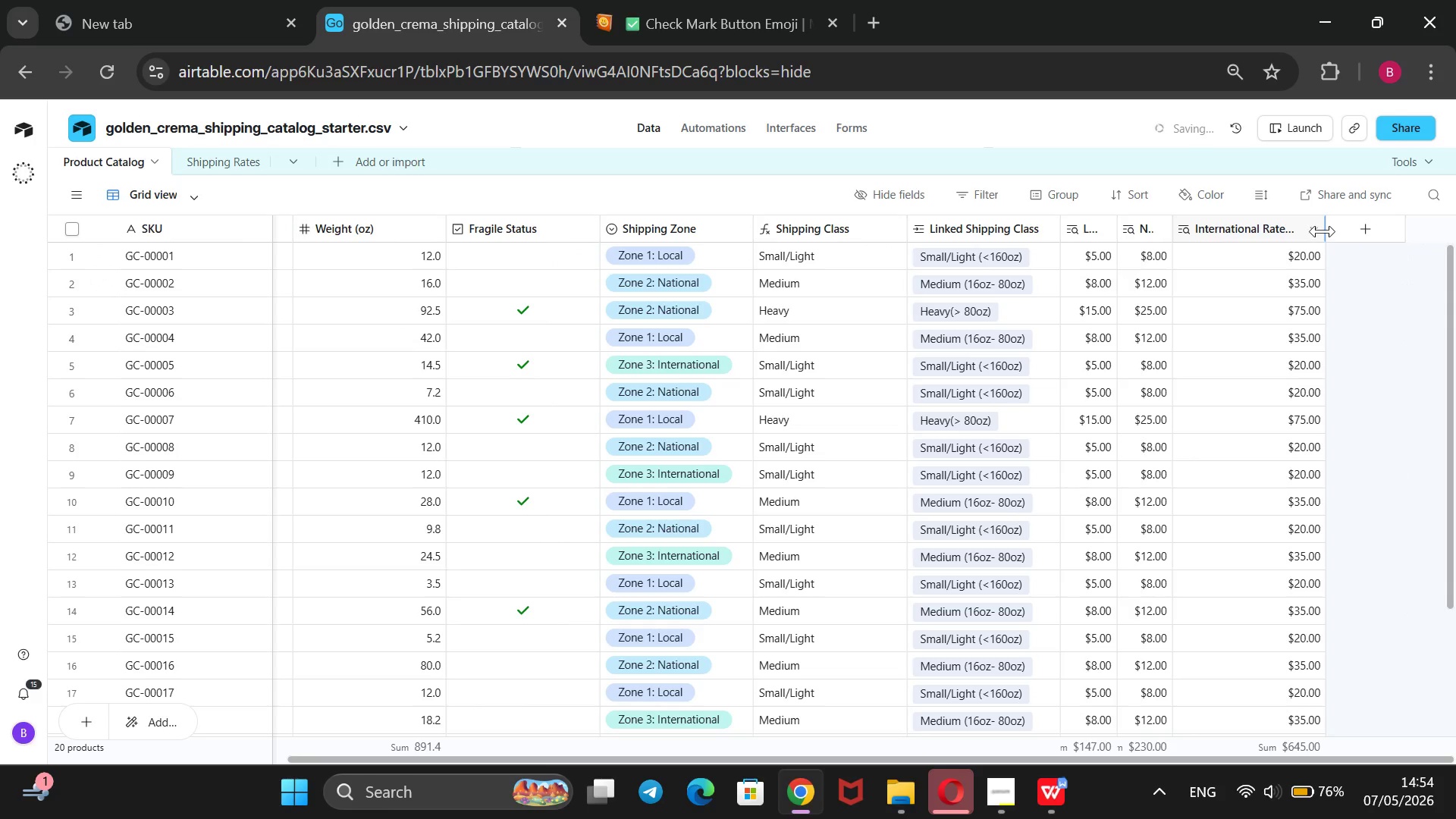 
left_click_drag(start_coordinate=[1323, 231], to_coordinate=[1222, 262])
 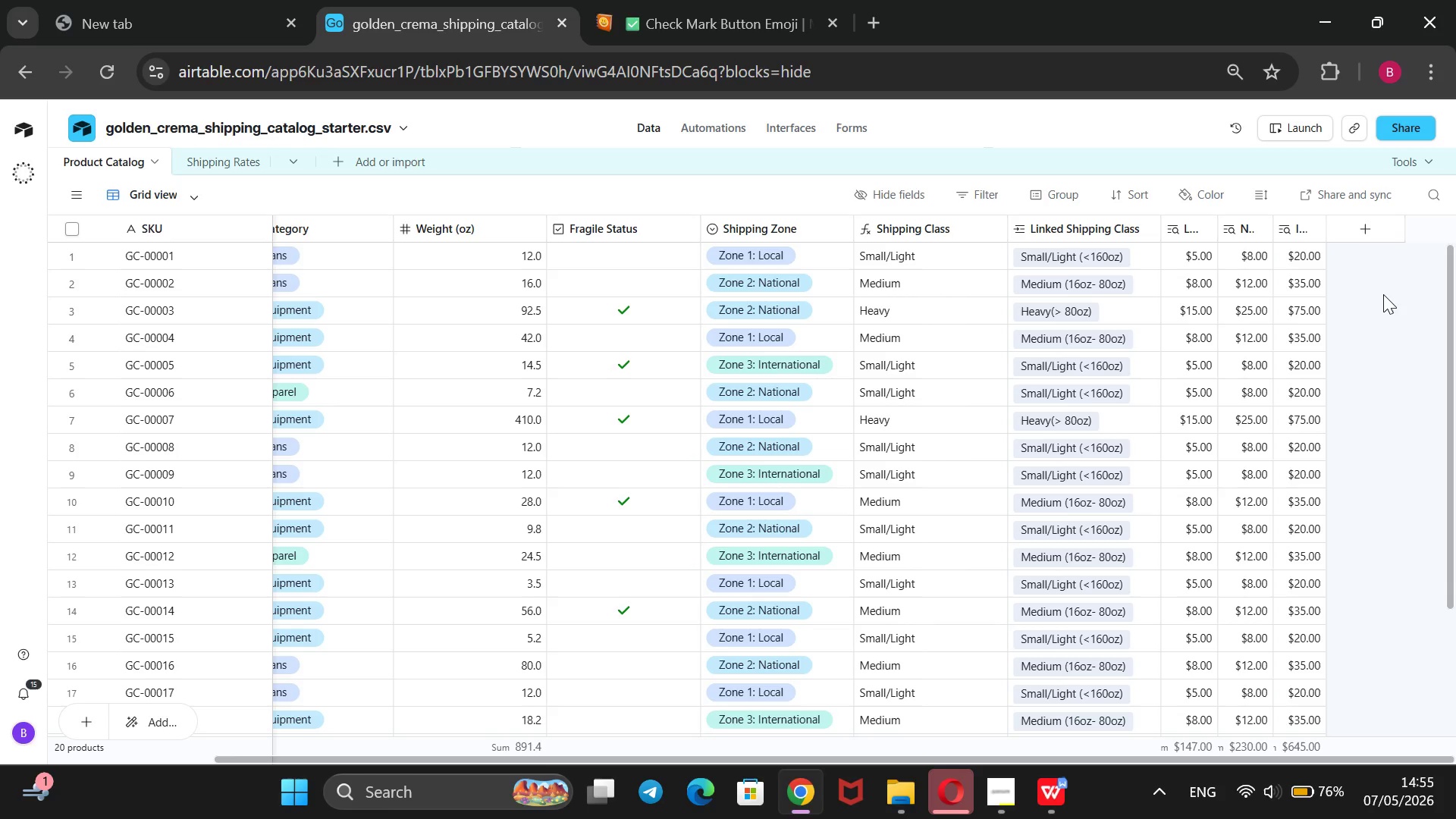 
wait(52.31)
 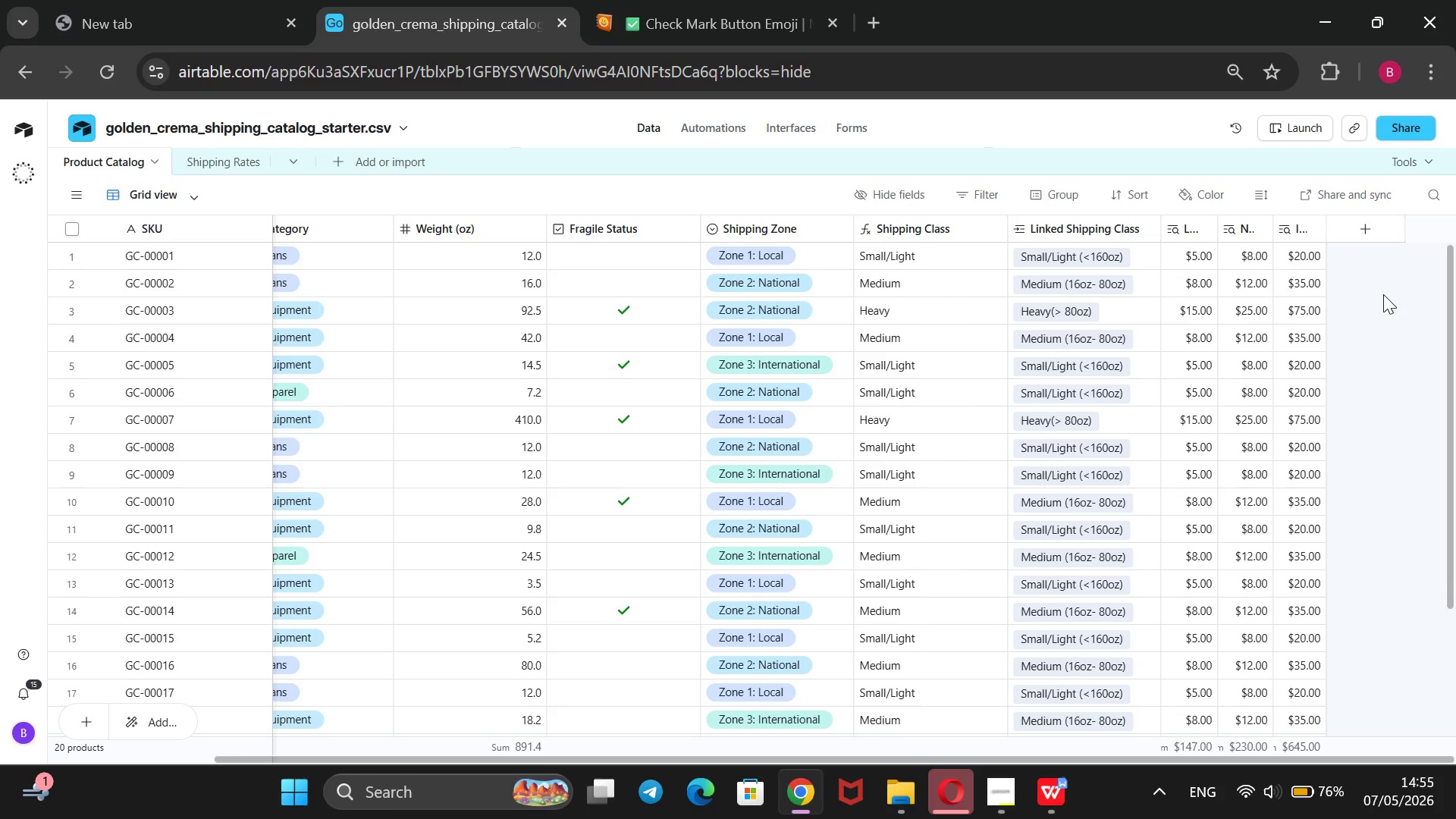 
scroll: coordinate [735, 251], scroll_direction: up, amount: 3.0
 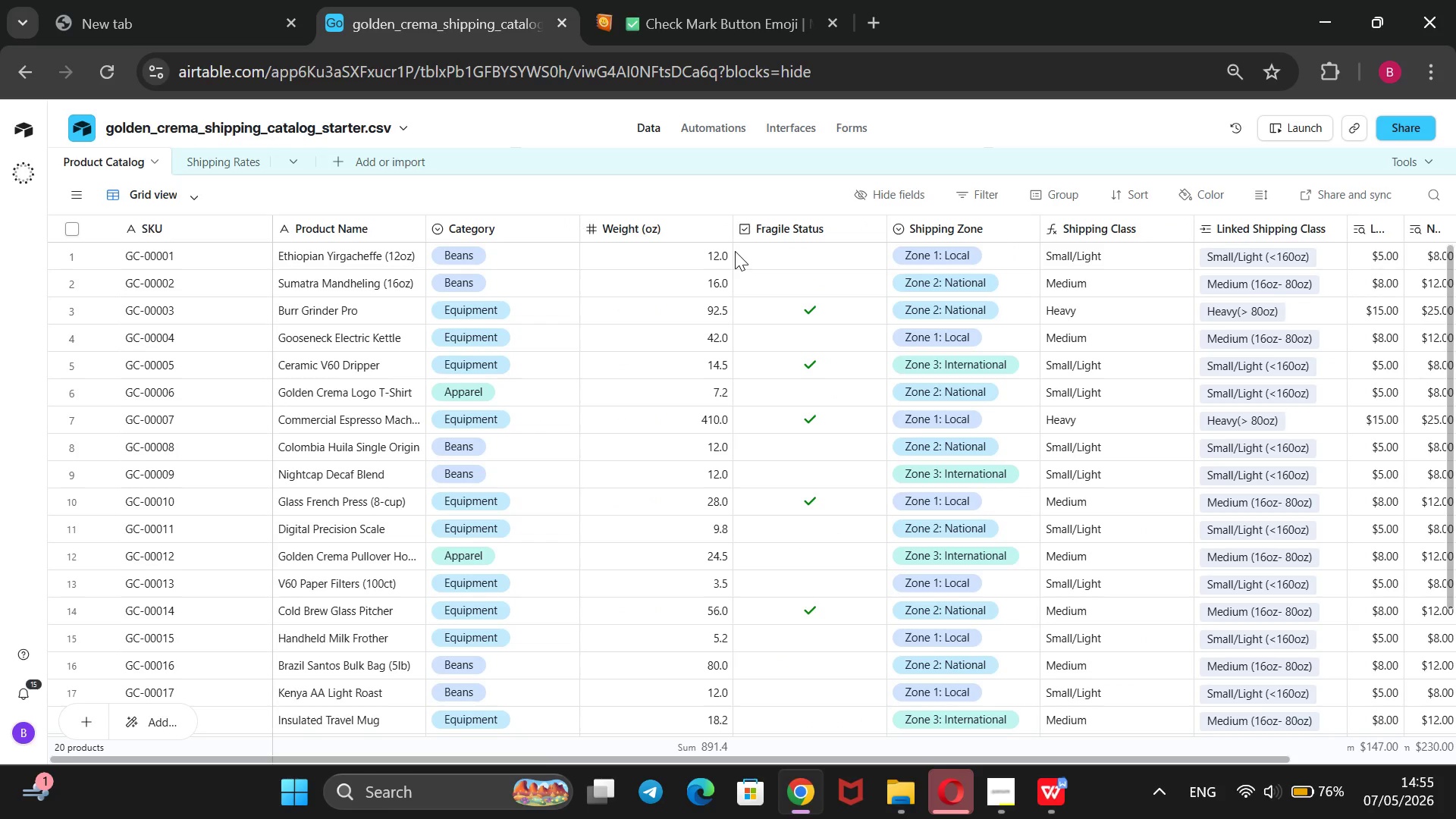 
scroll: coordinate [735, 251], scroll_direction: down, amount: 6.0
 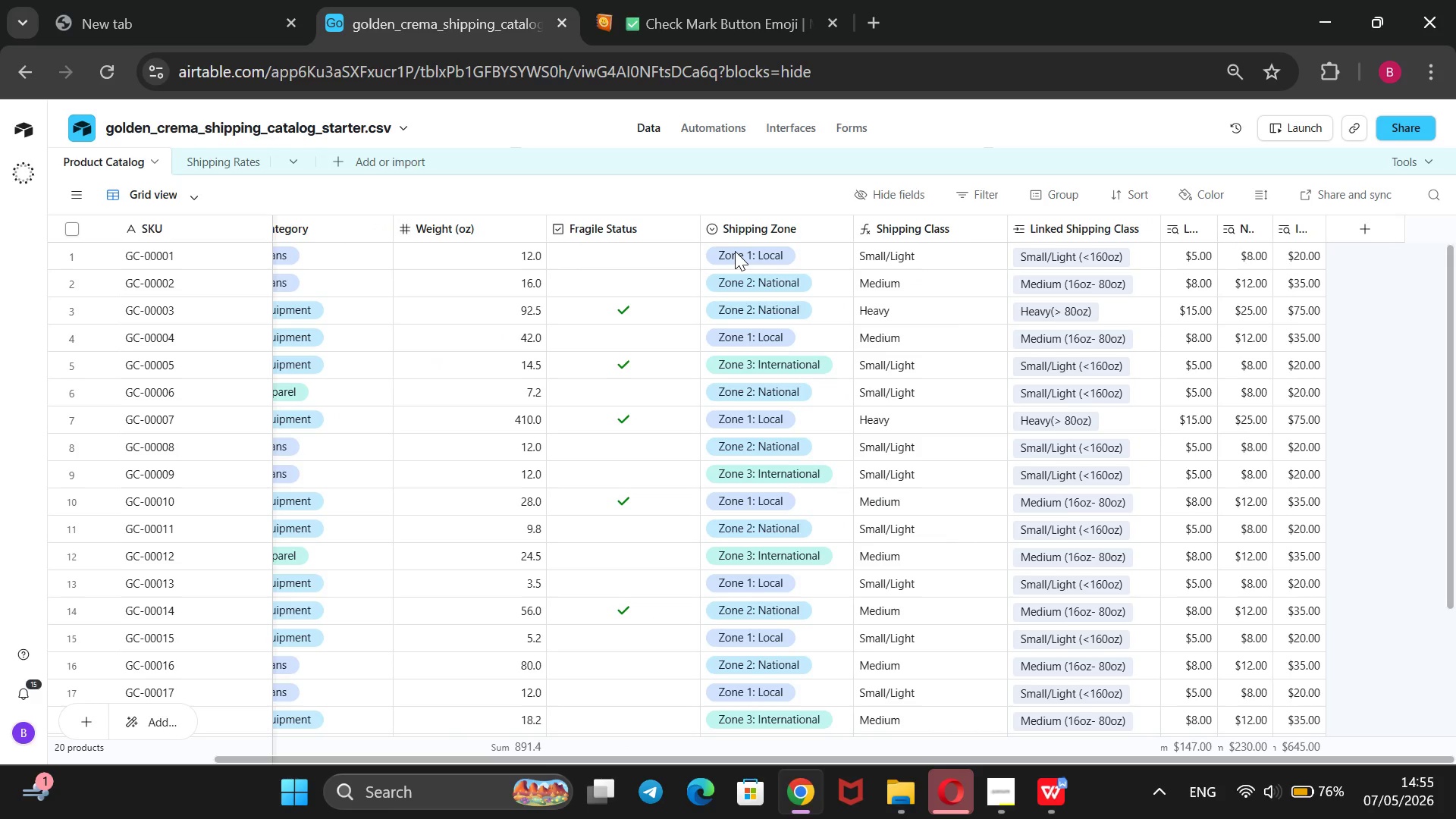 
wait(7.92)
 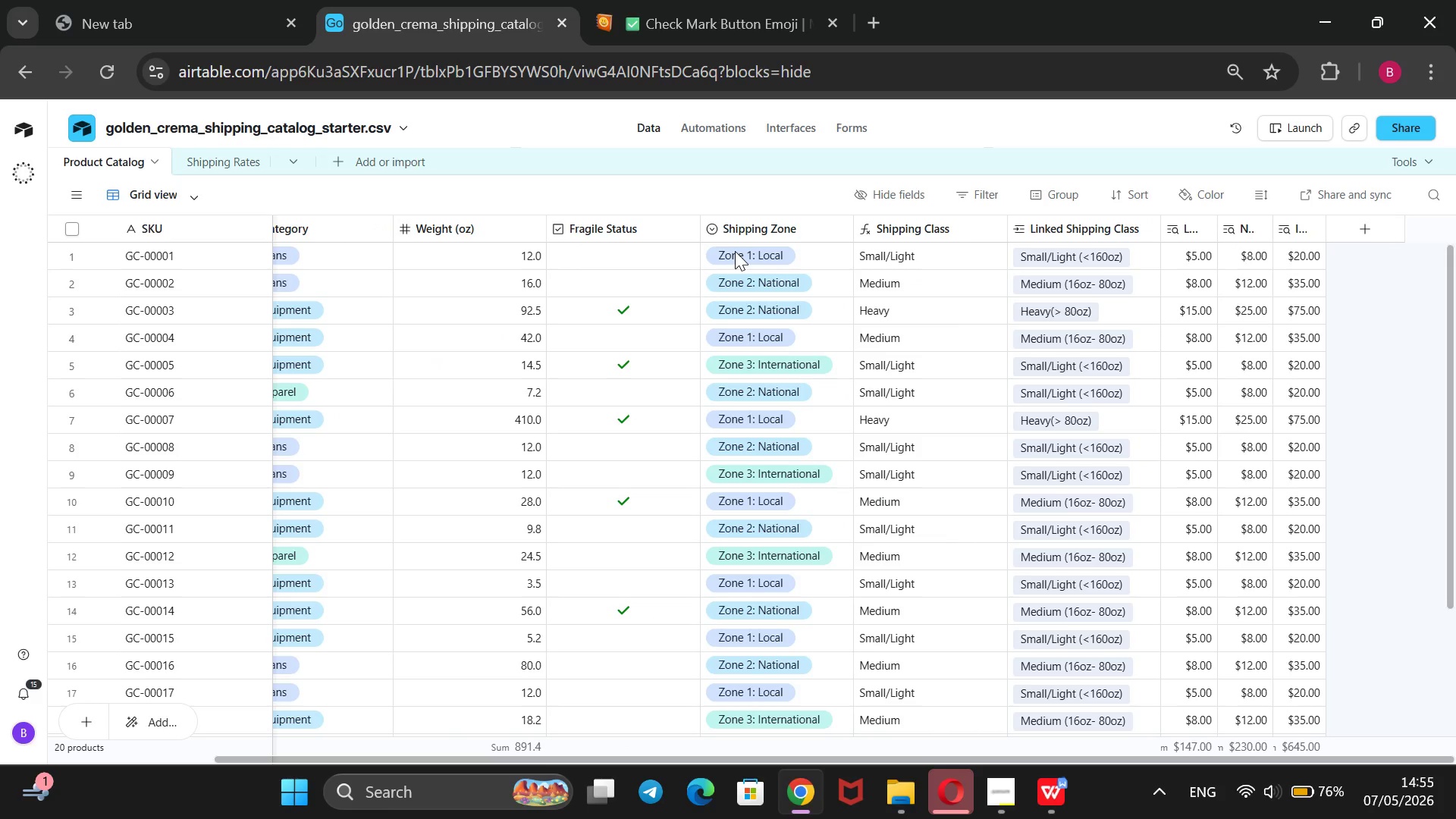 
left_click([993, 807])